 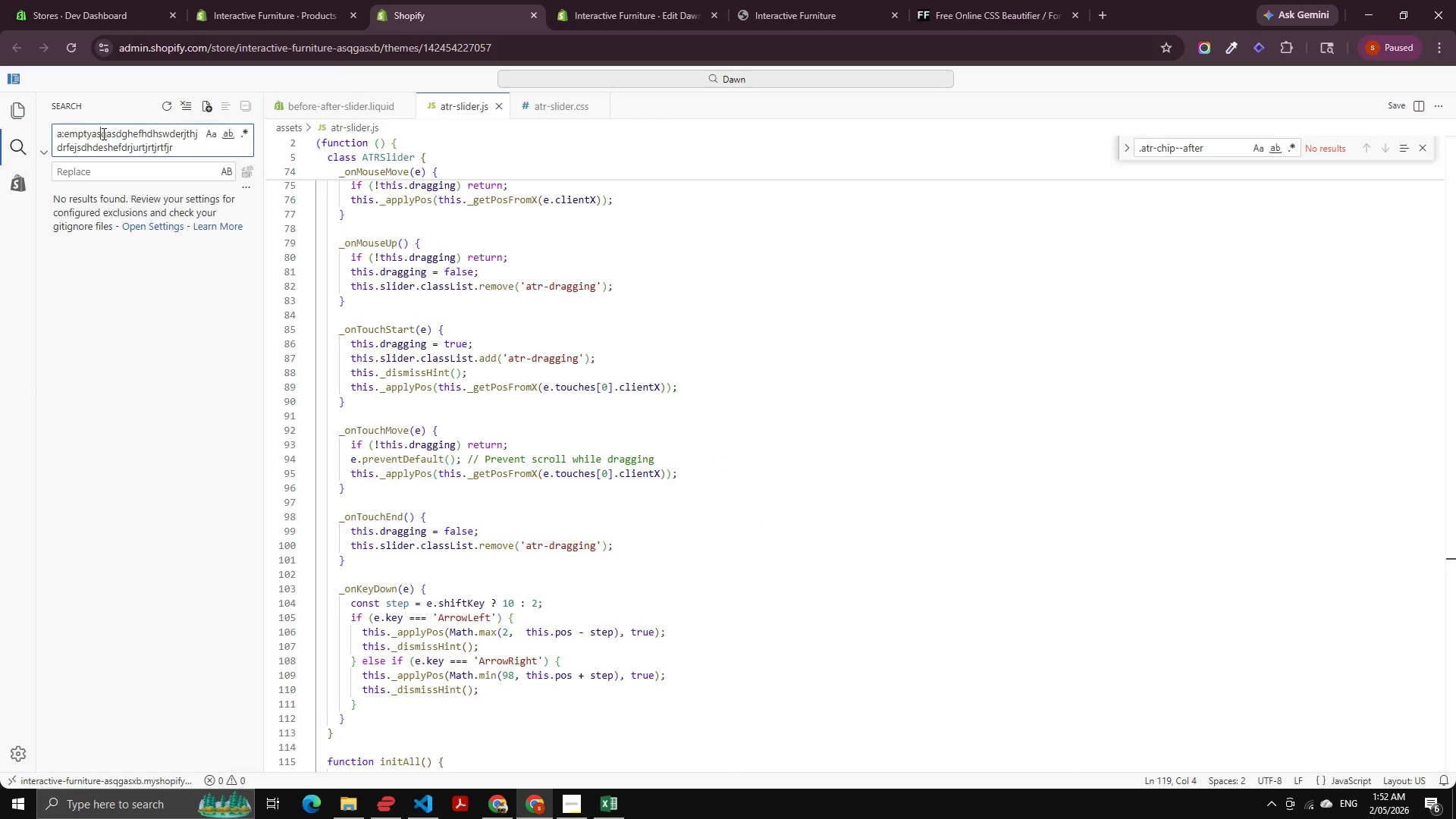 
key(Control+A)
 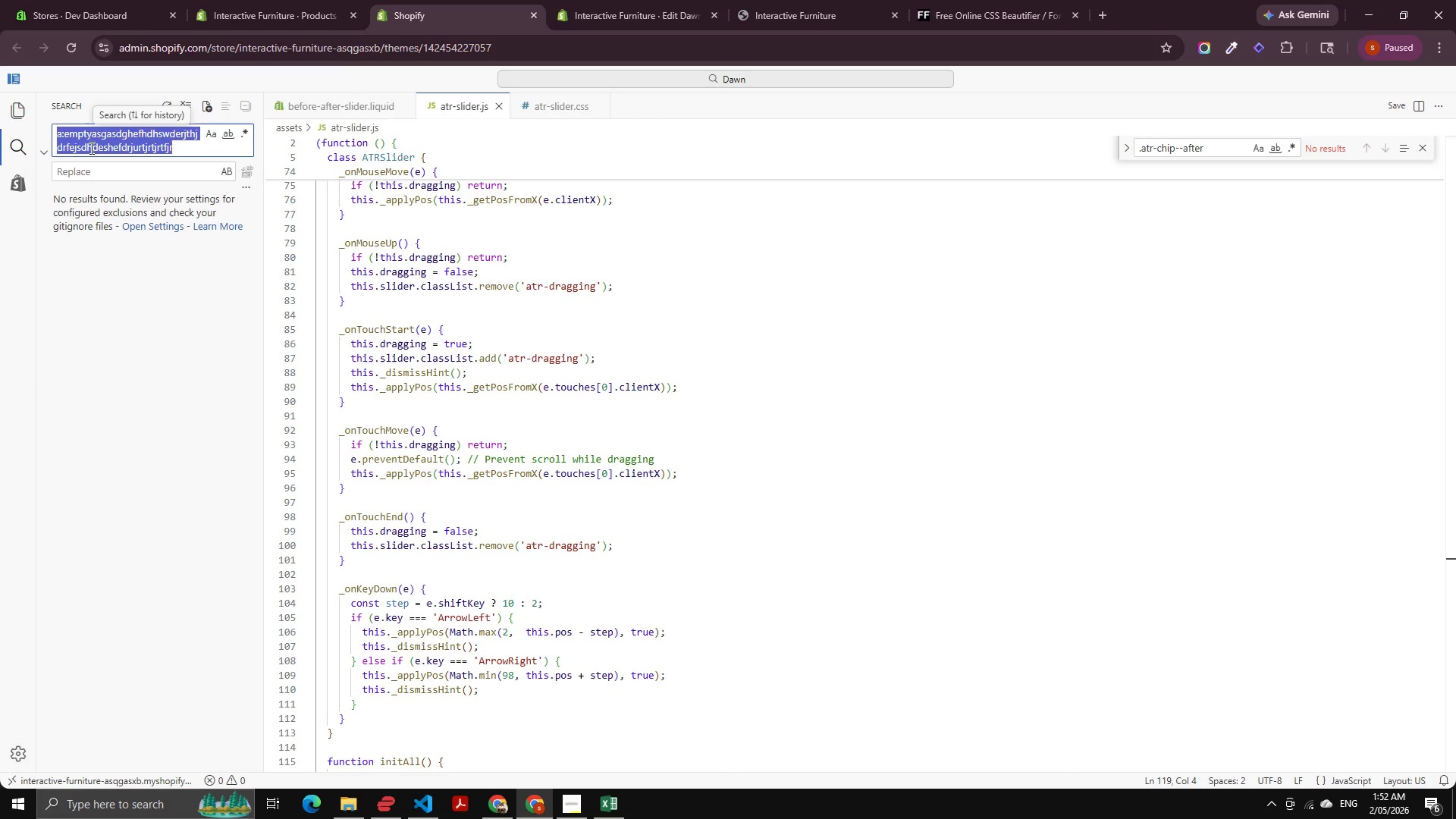 
key(Backspace)
 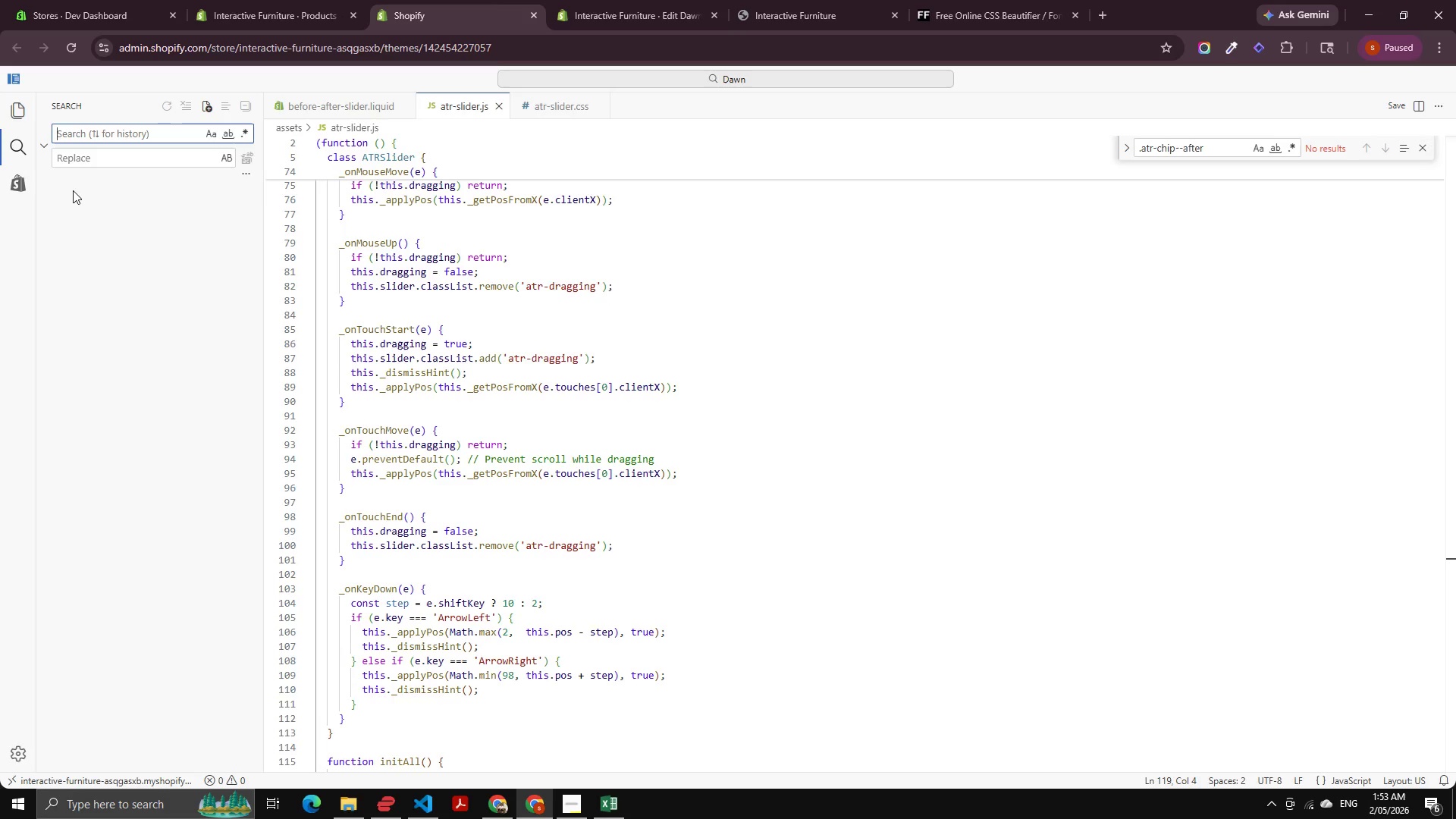 
wait(52.59)
 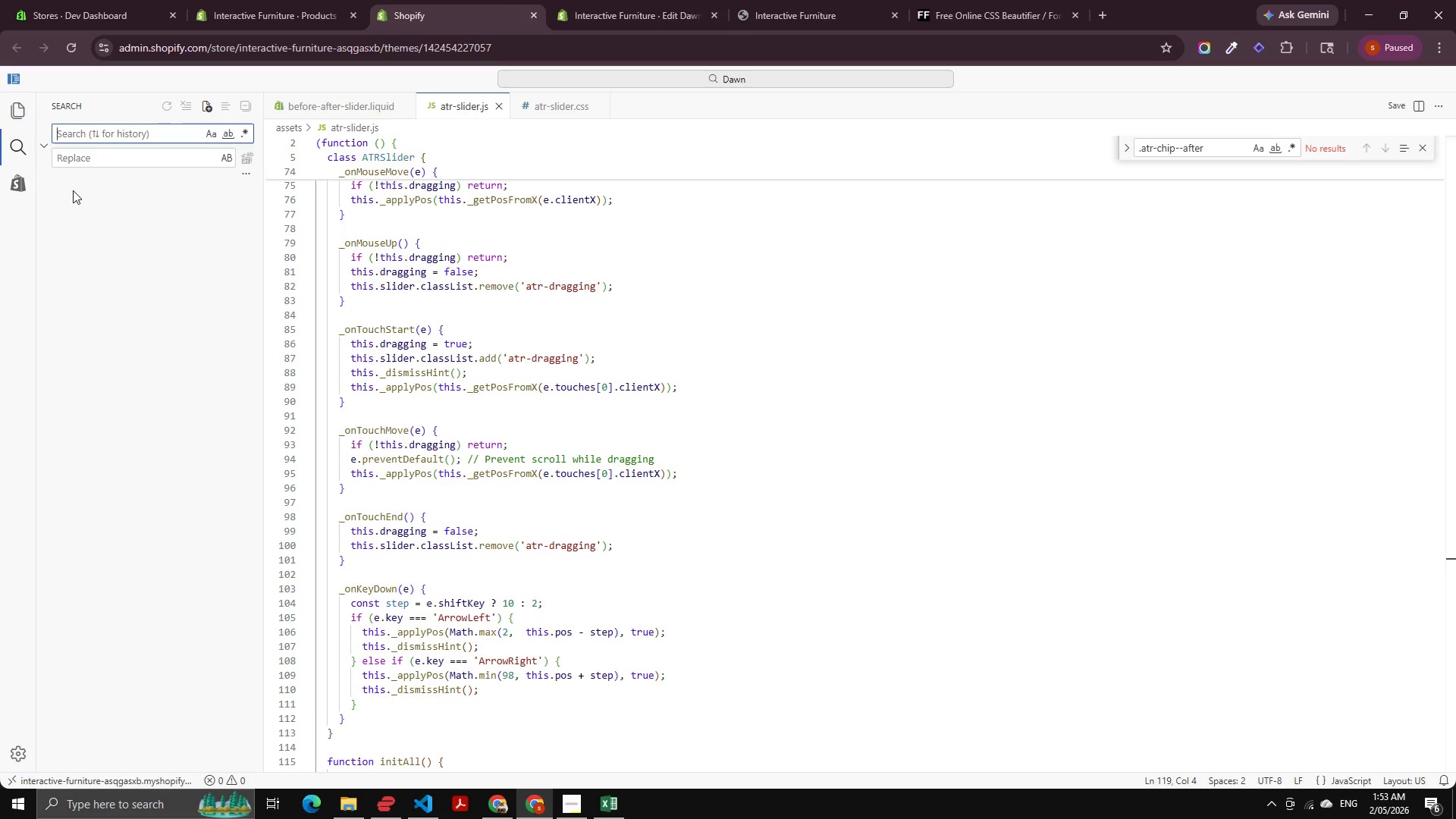 
scroll: coordinate [199, 224], scroll_direction: down, amount: 2.0
 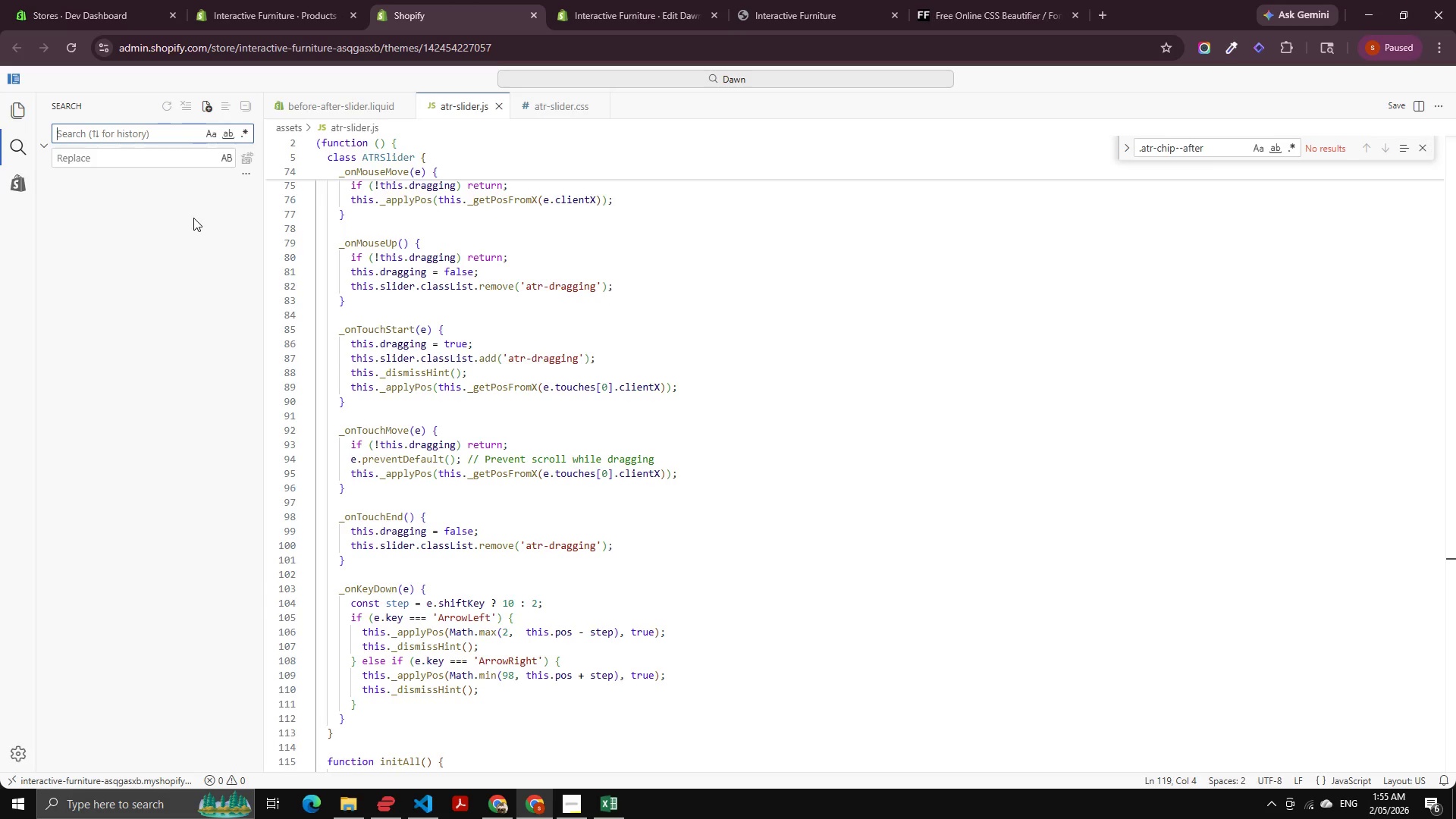 
wait(118.26)
 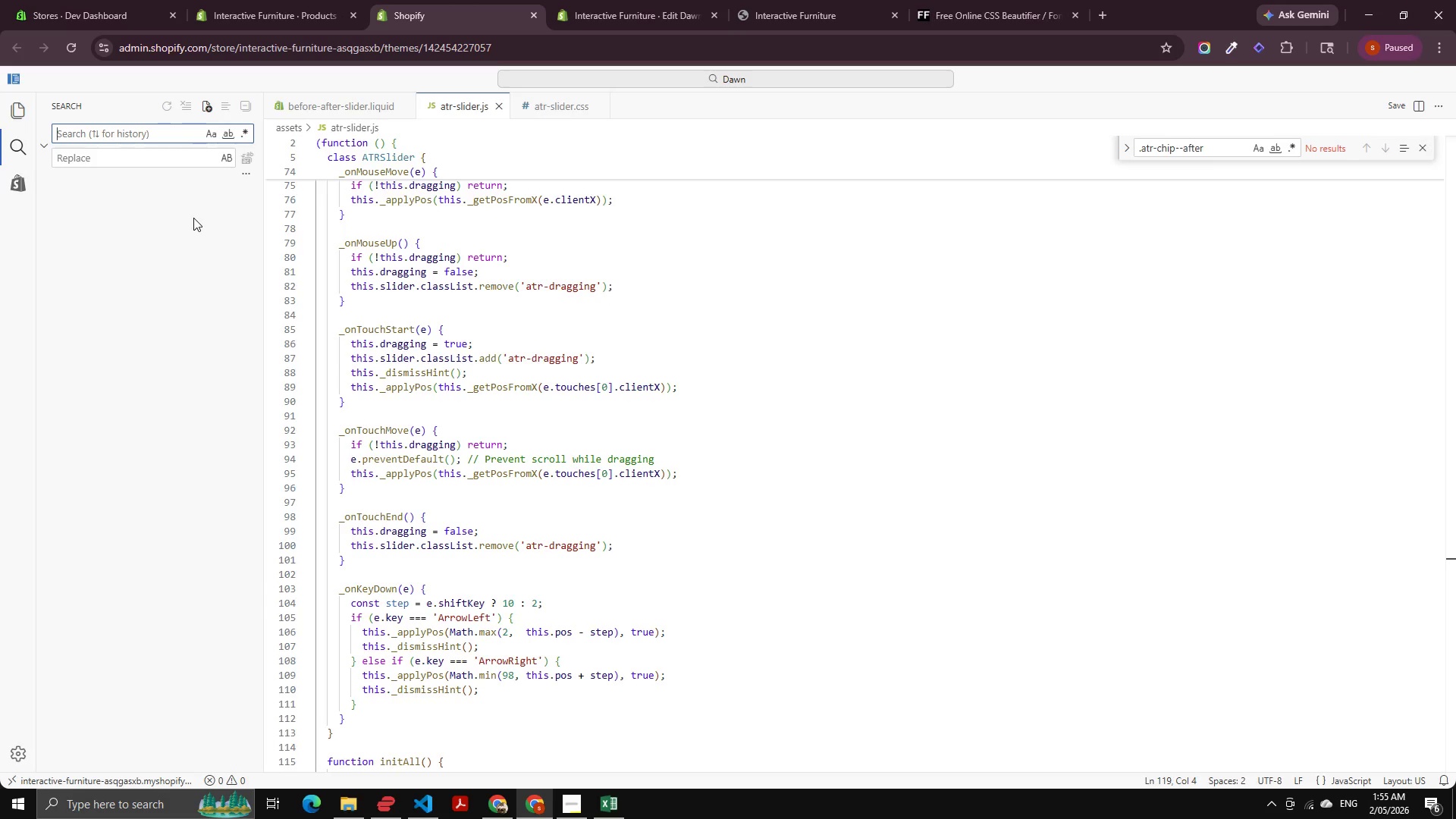 
left_click_drag(start_coordinate=[552, 345], to_coordinate=[548, 342])
 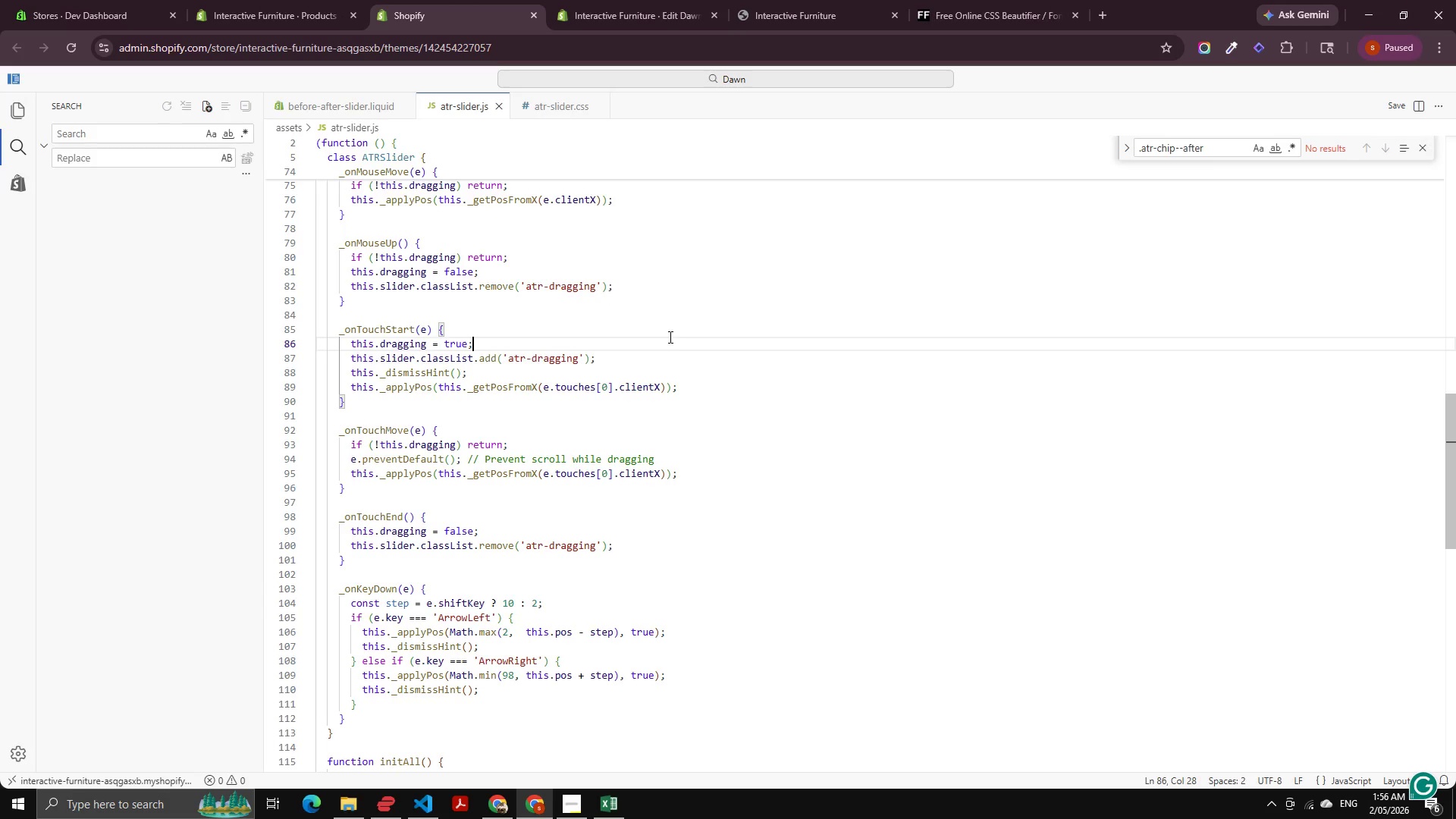 
wait(33.83)
 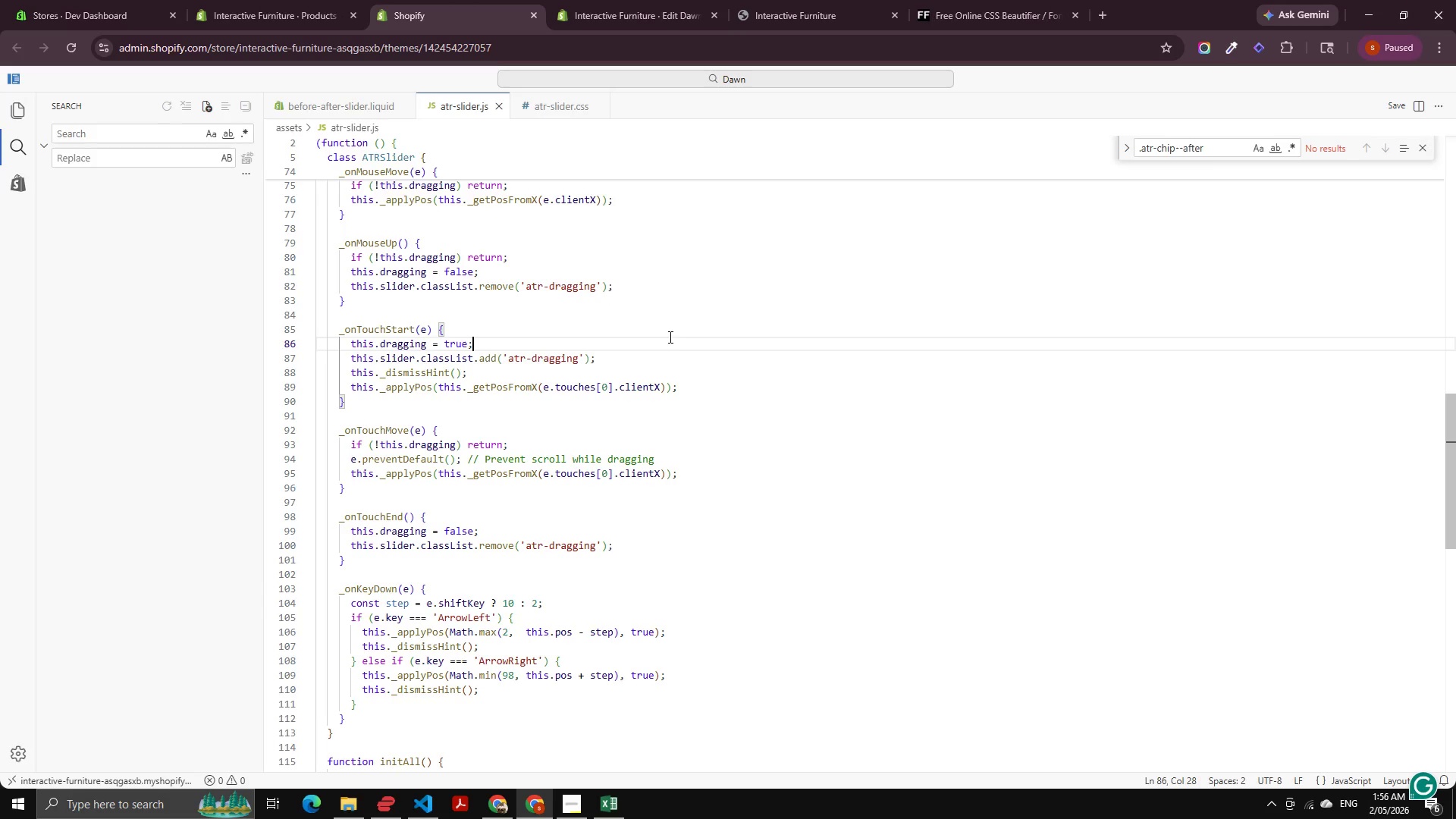 
scroll: coordinate [620, 419], scroll_direction: down, amount: 11.0
 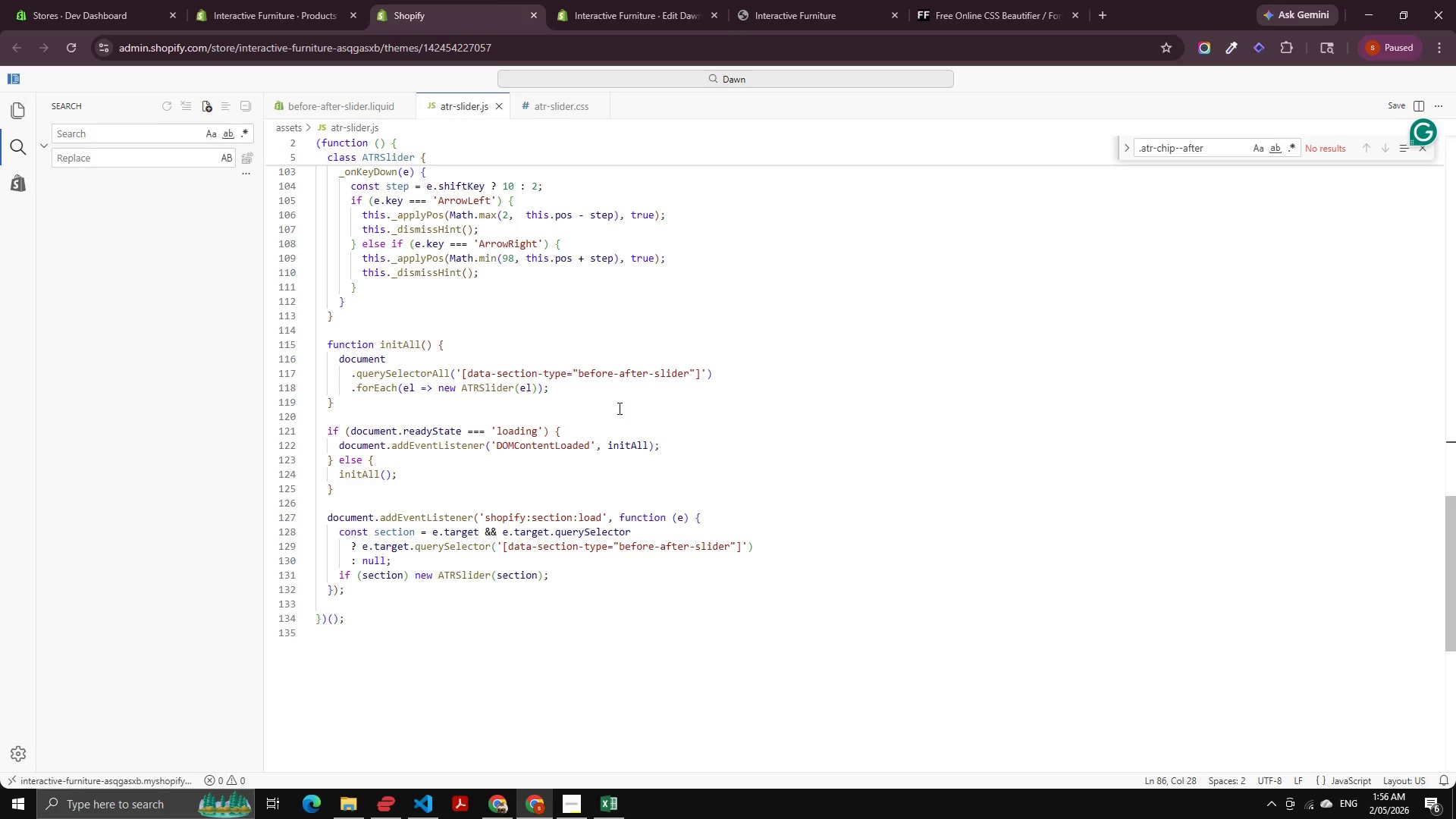 
wait(25.81)
 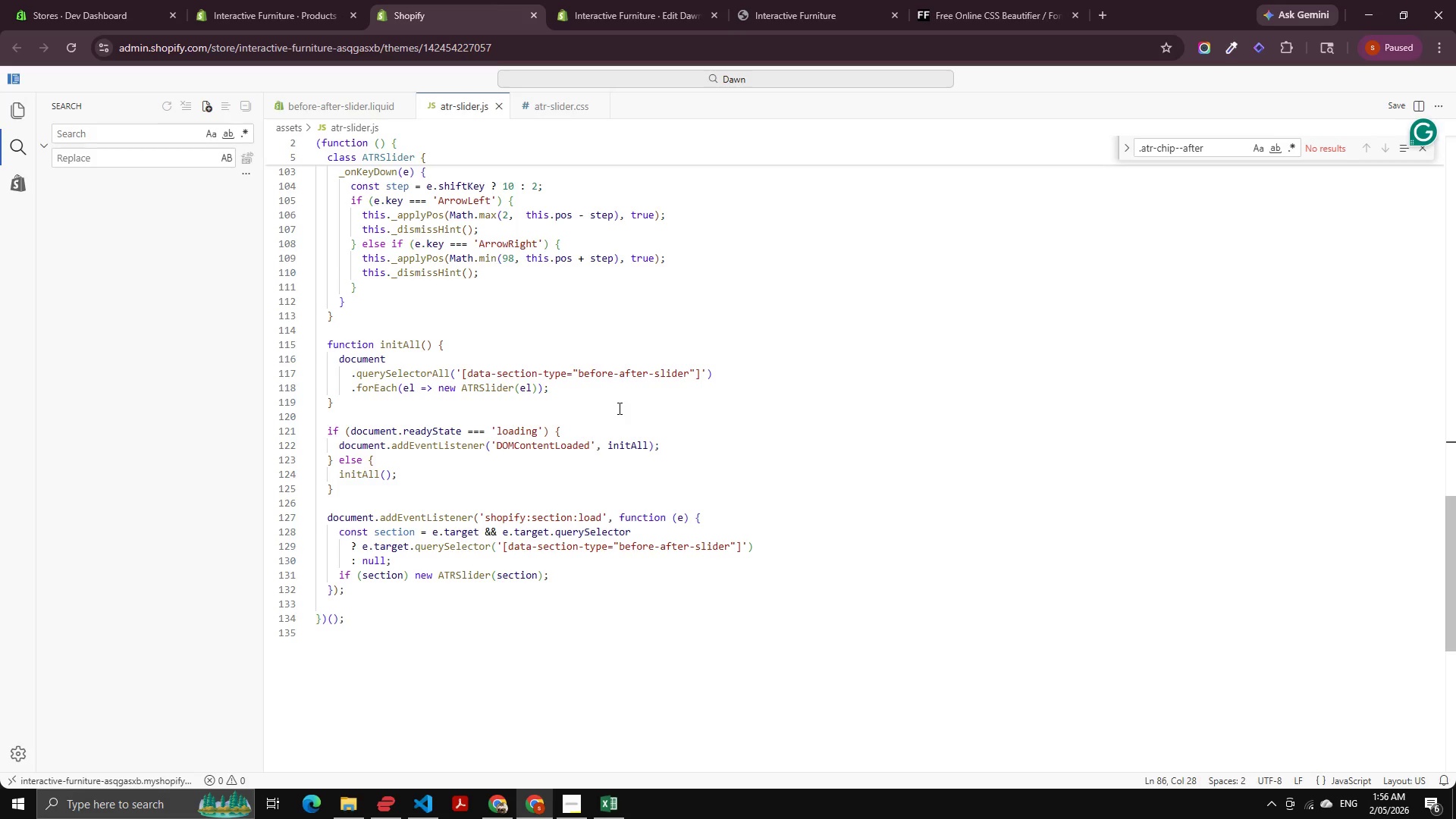 
scroll: coordinate [530, 486], scroll_direction: down, amount: 19.0
 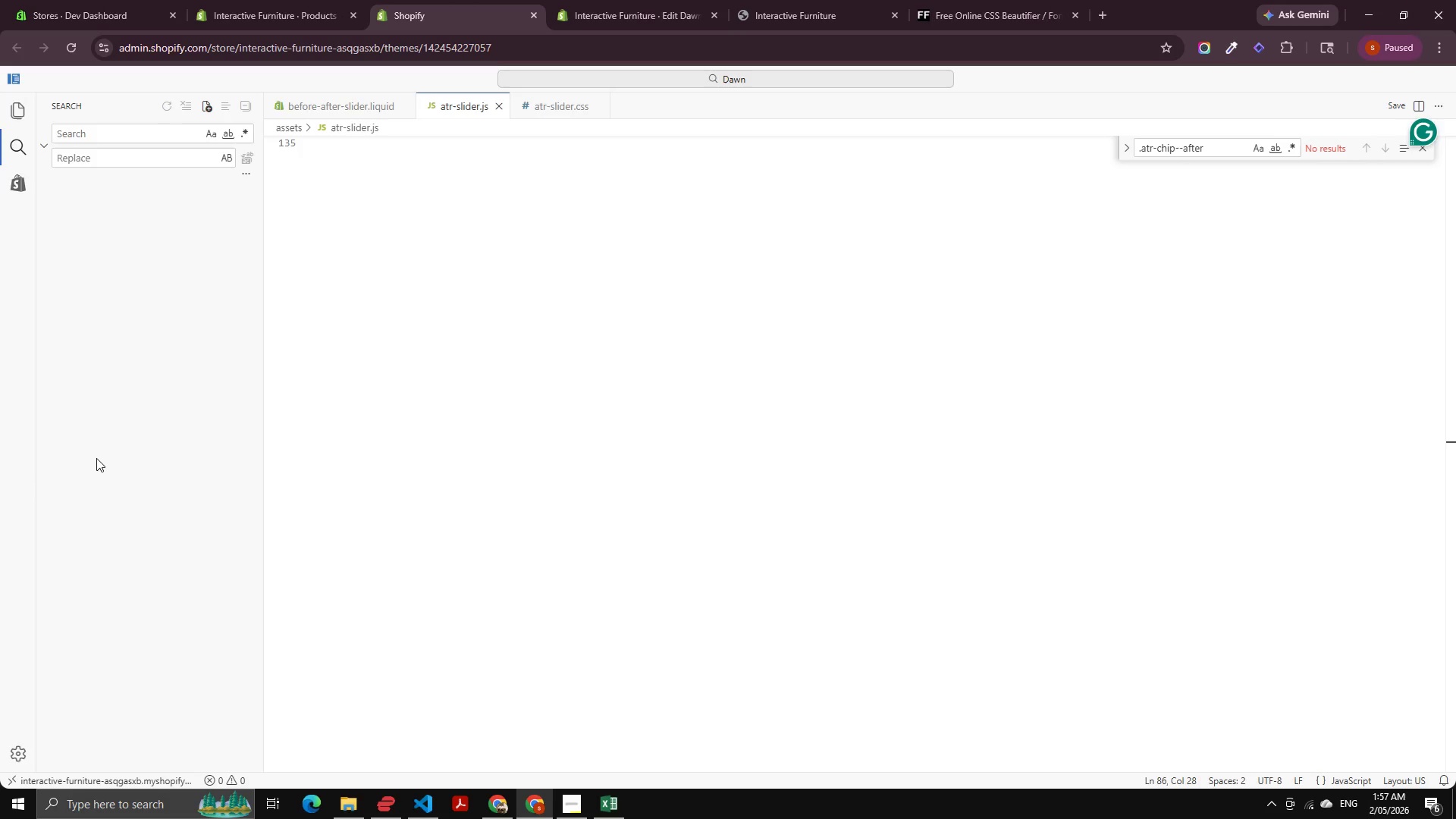 
wait(71.14)
 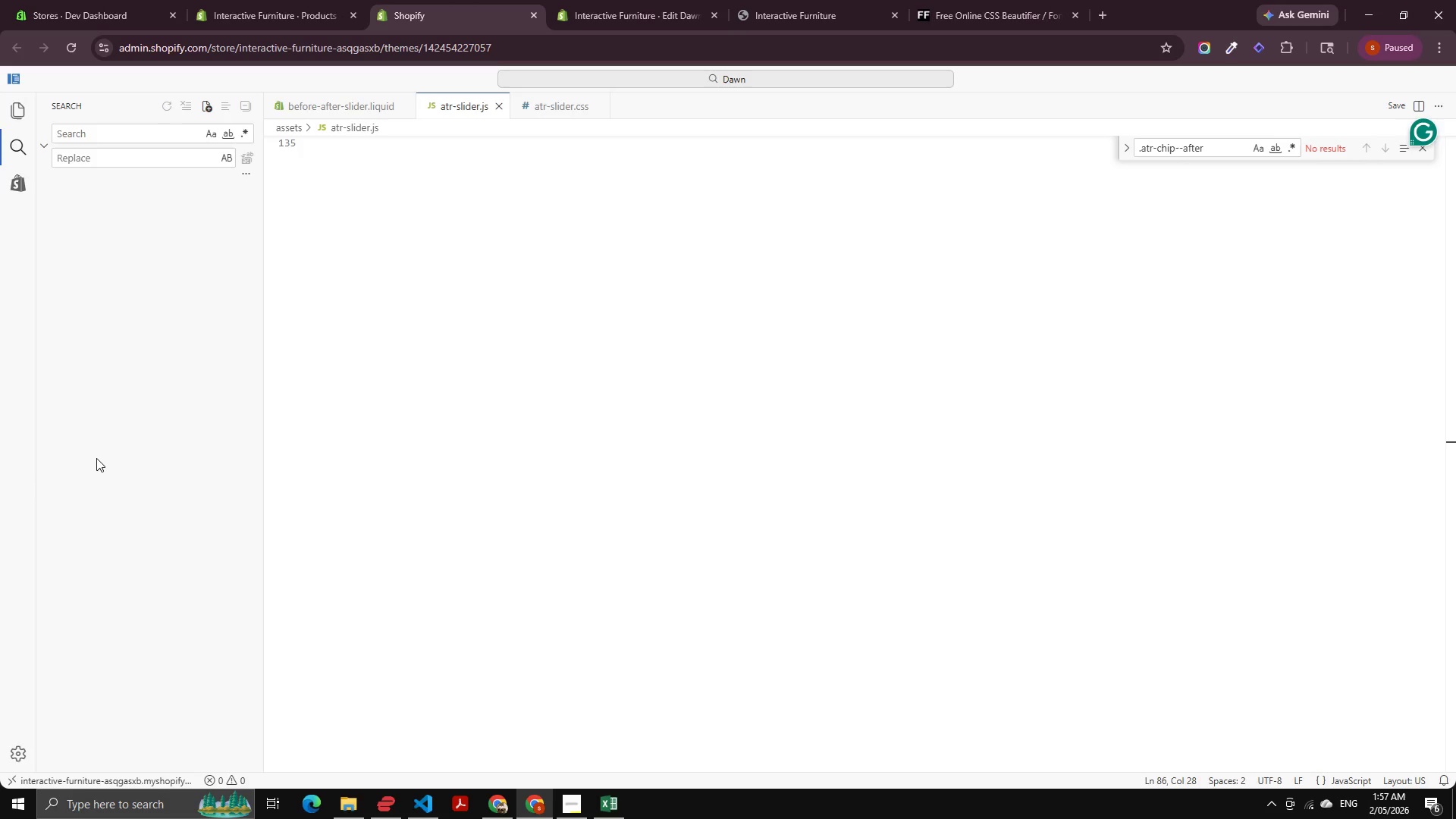 
scroll: coordinate [404, 262], scroll_direction: up, amount: 13.0
 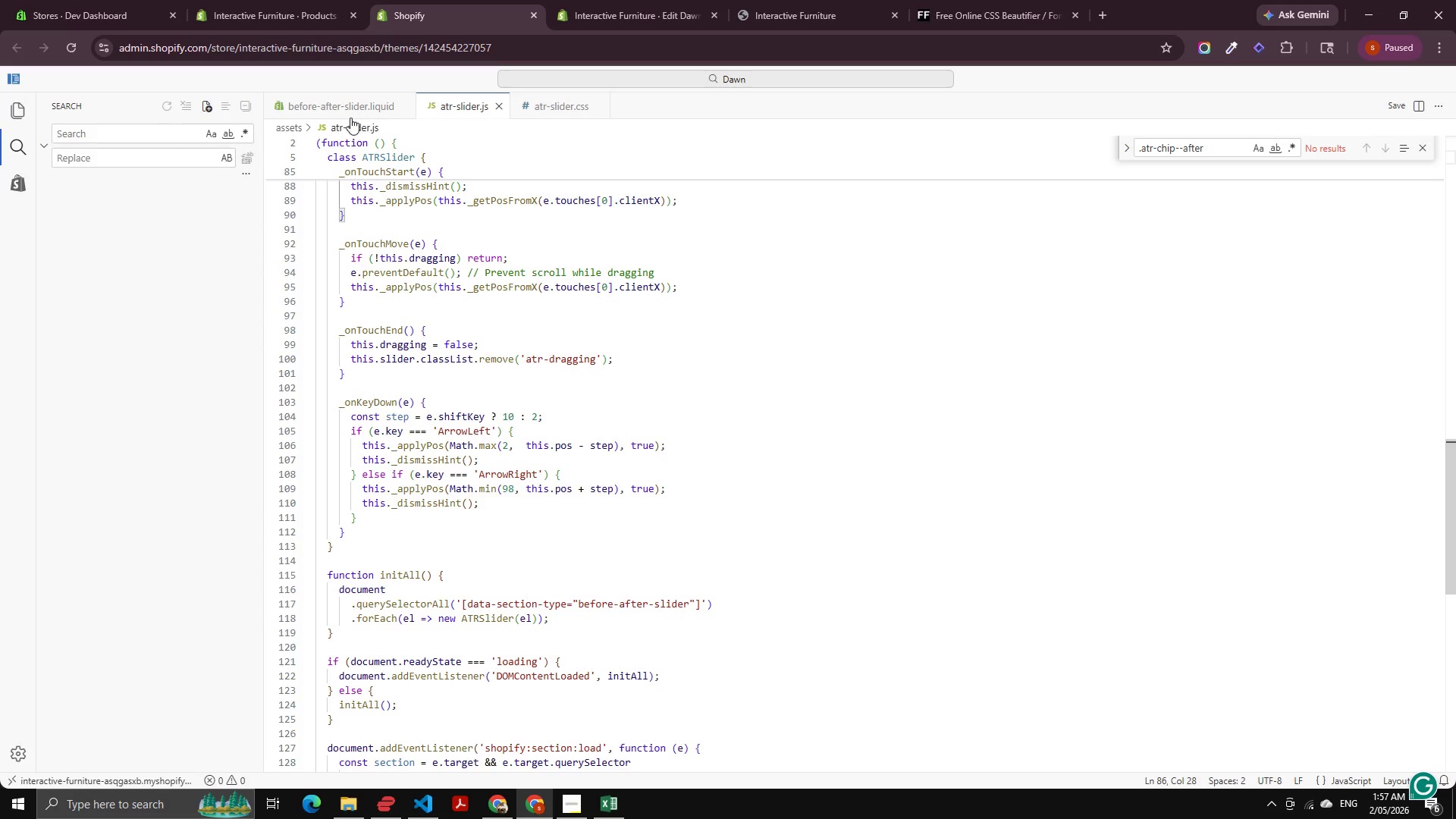 
left_click([353, 101])
 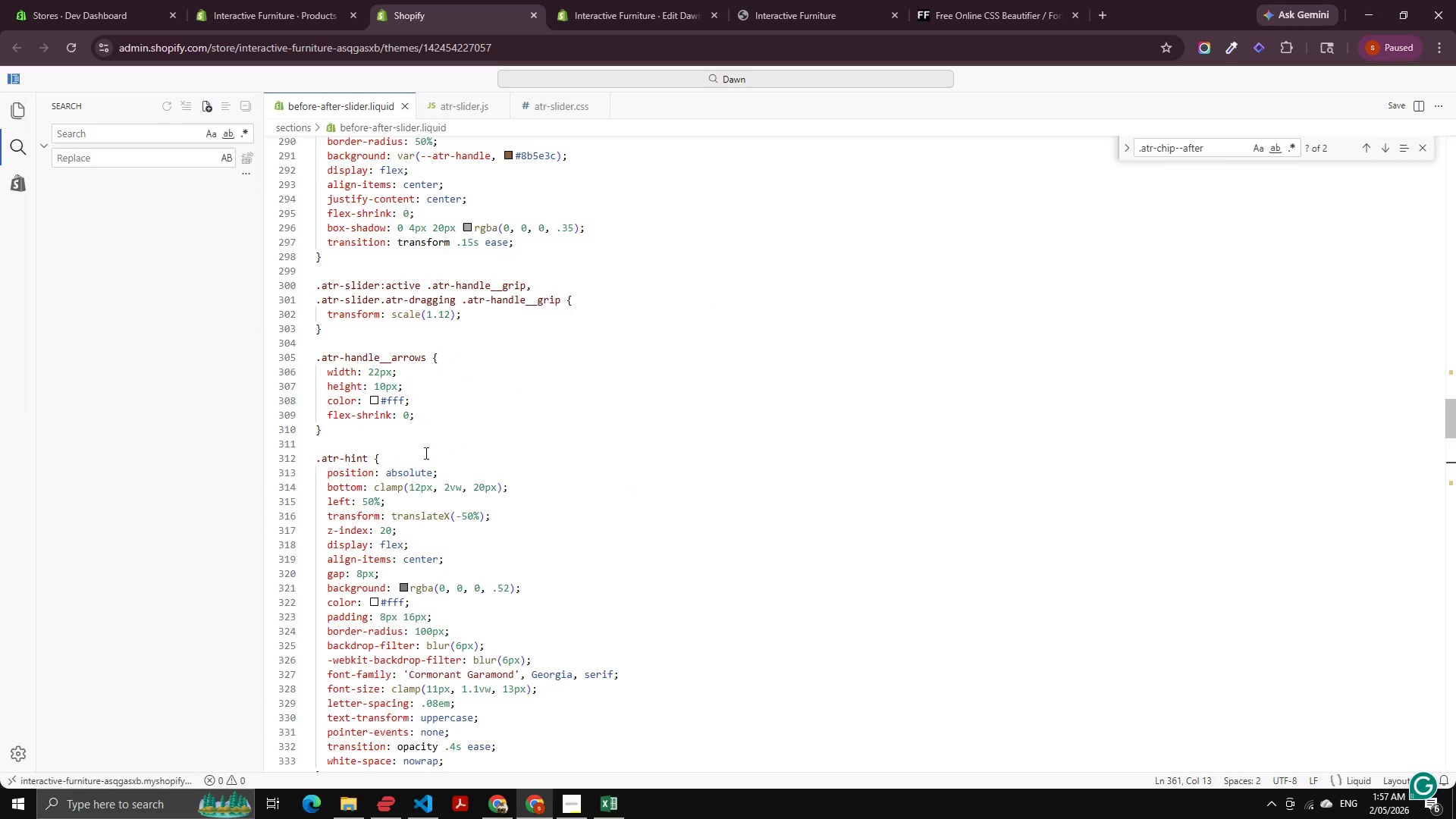 
scroll: coordinate [460, 463], scroll_direction: down, amount: 32.0
 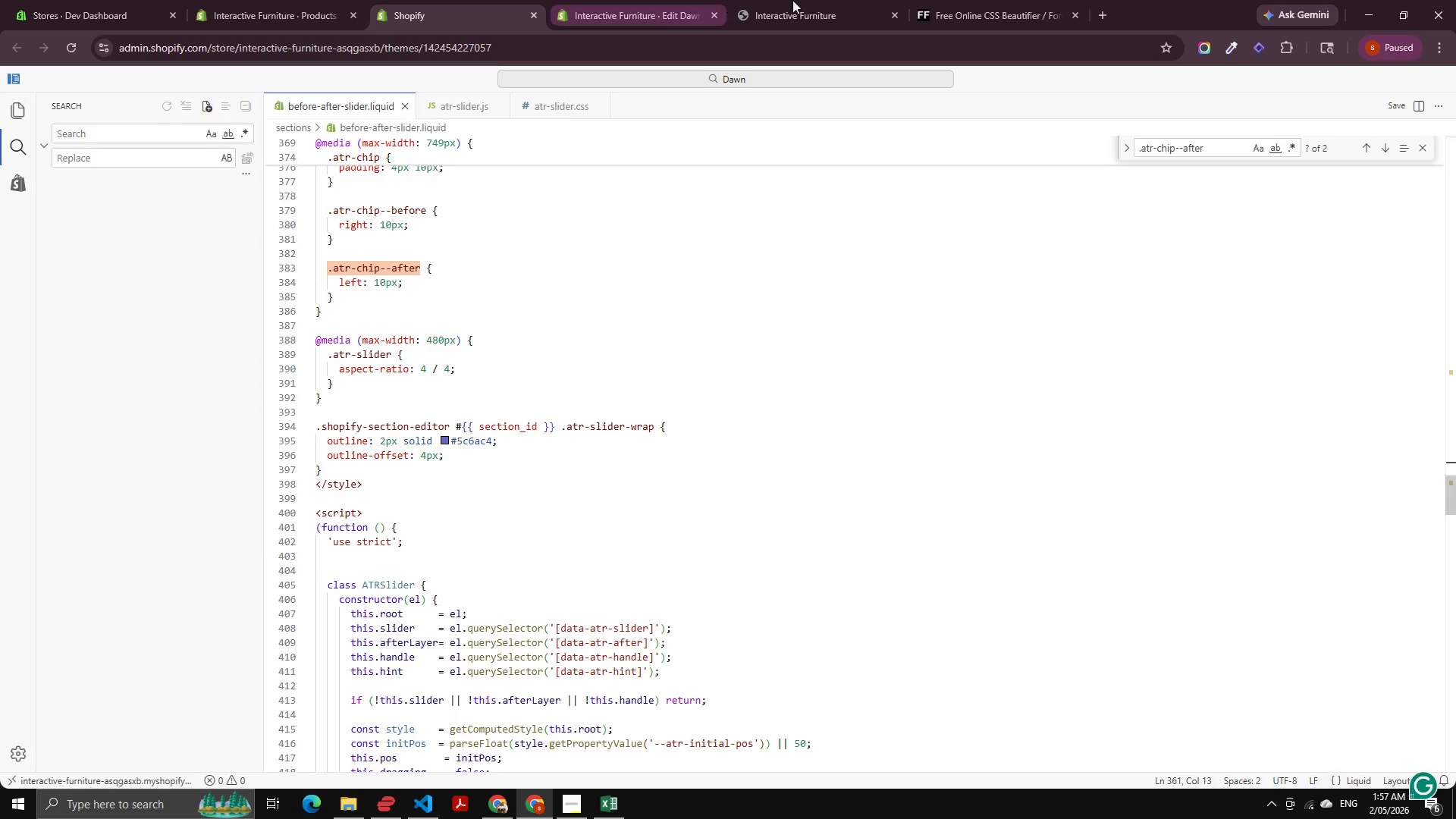 
left_click([832, 0])
 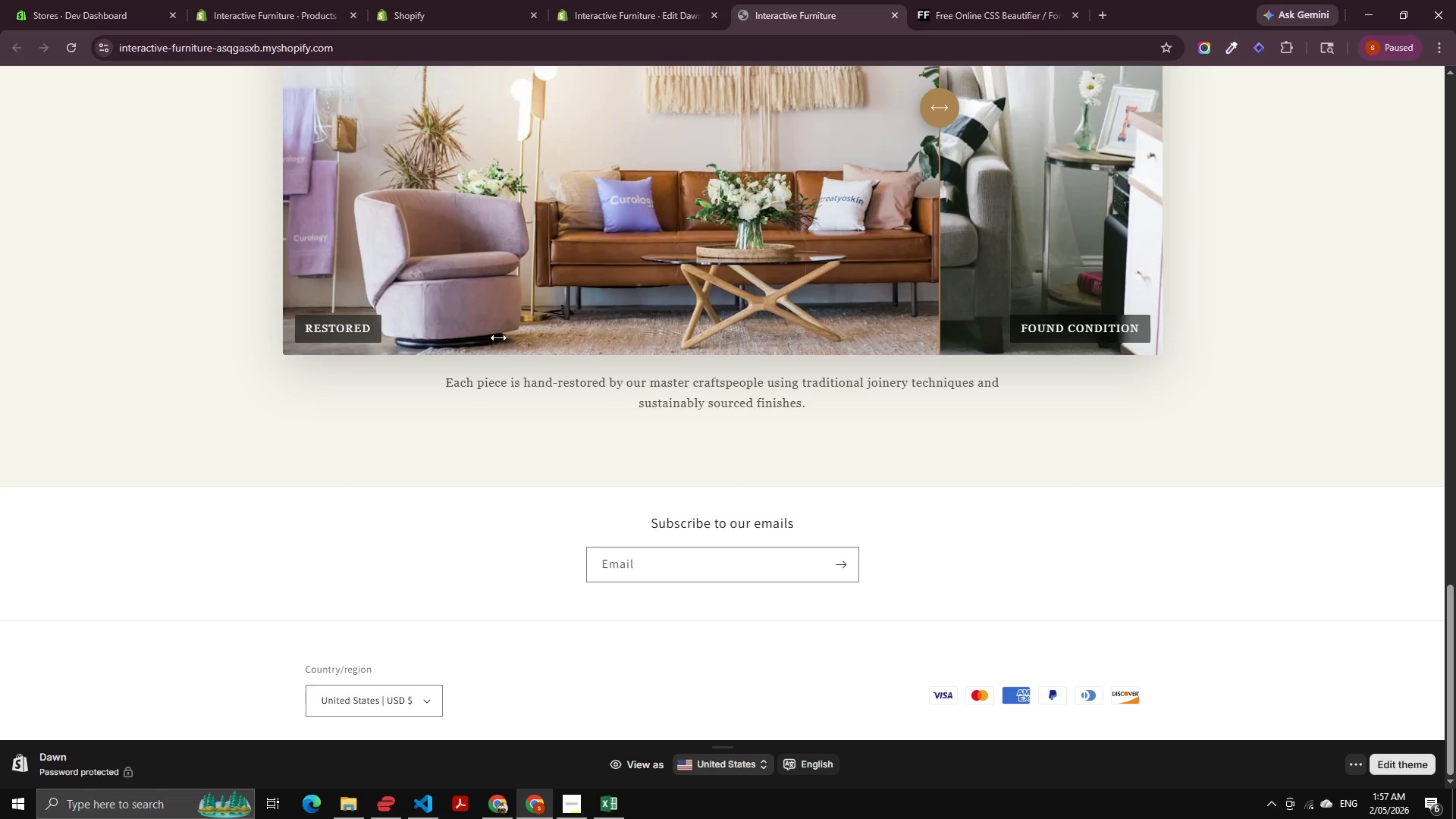 
scroll: coordinate [496, 310], scroll_direction: up, amount: 3.0
 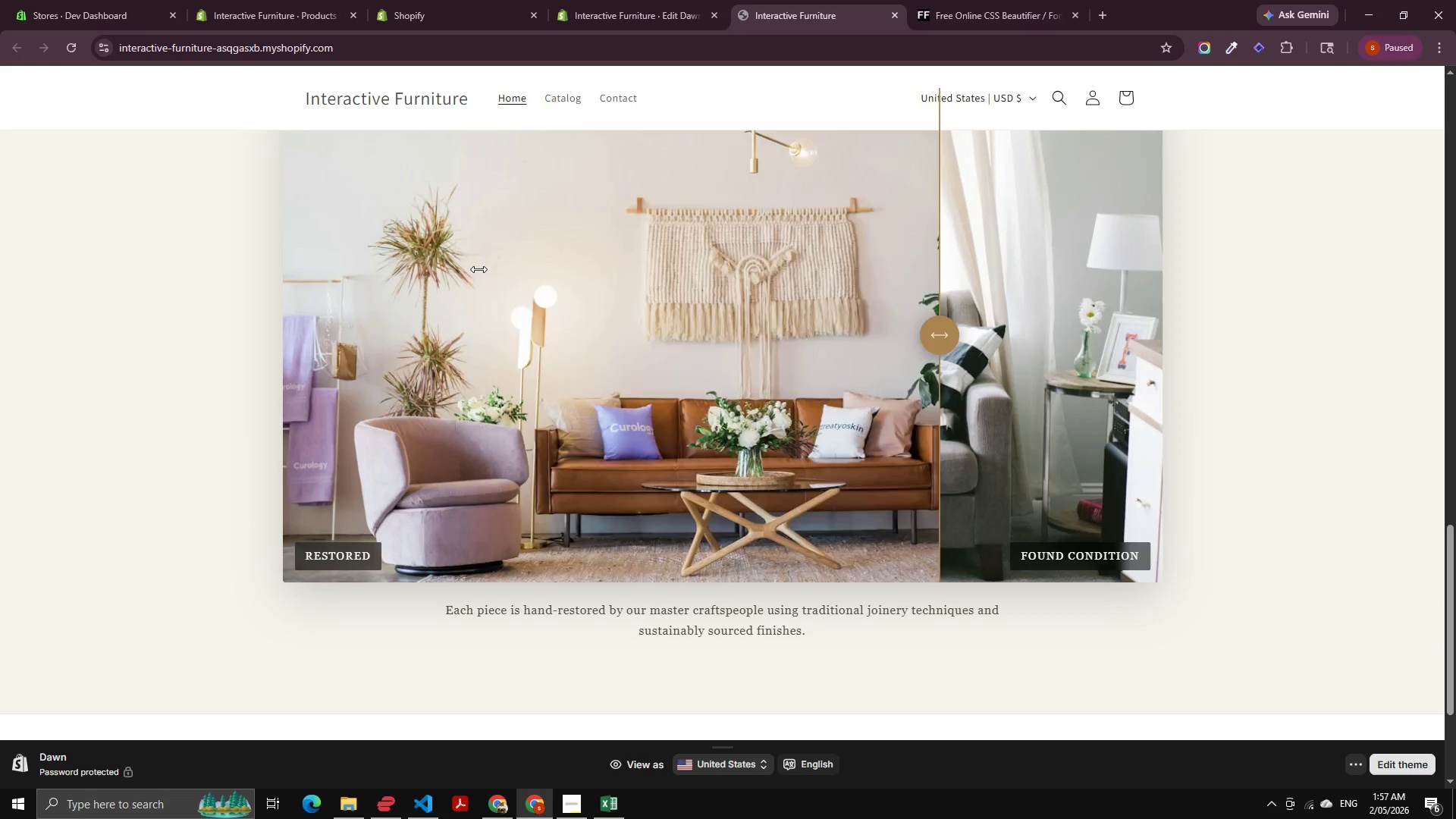 
right_click([479, 269])
 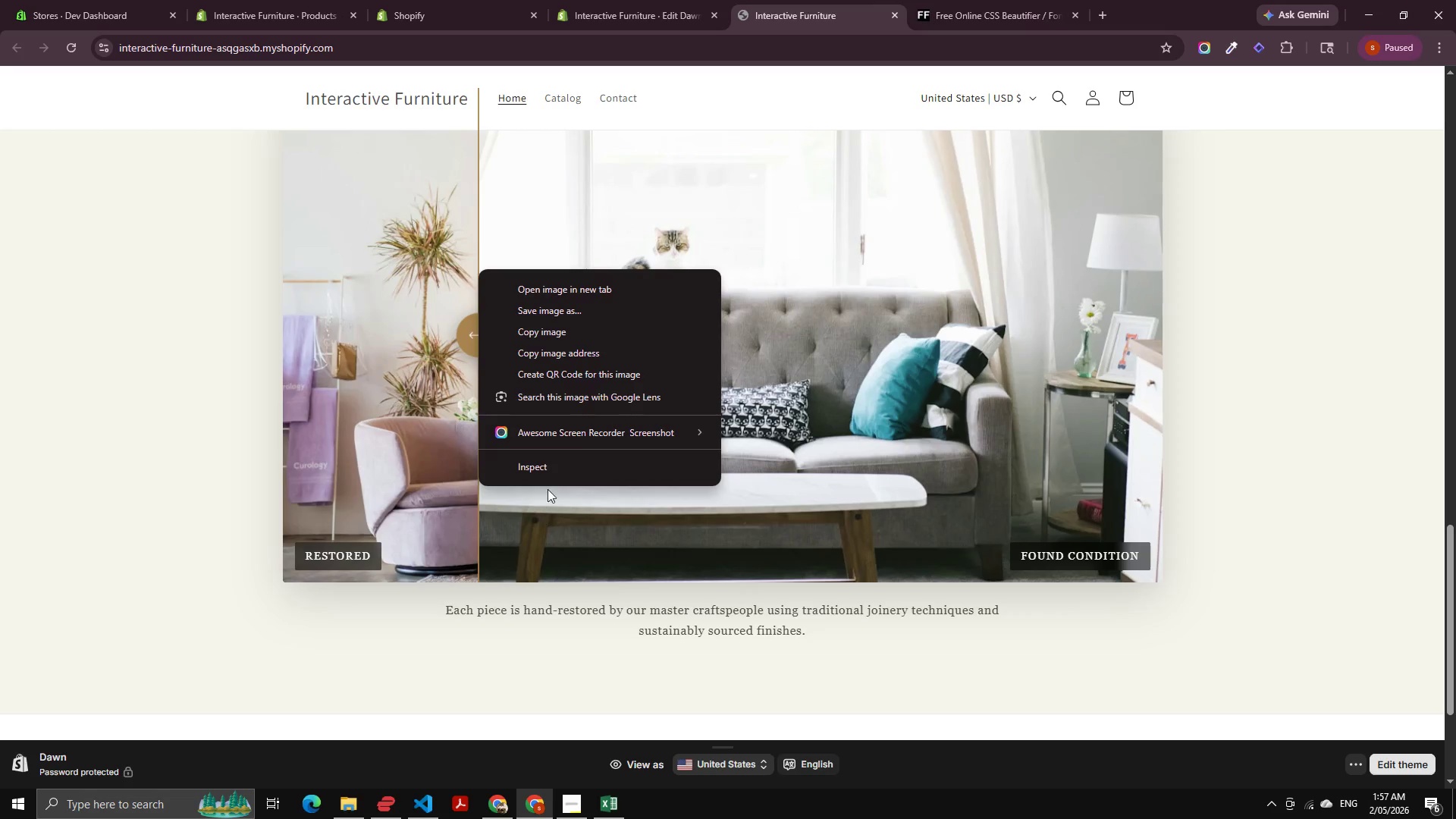 
left_click([557, 467])
 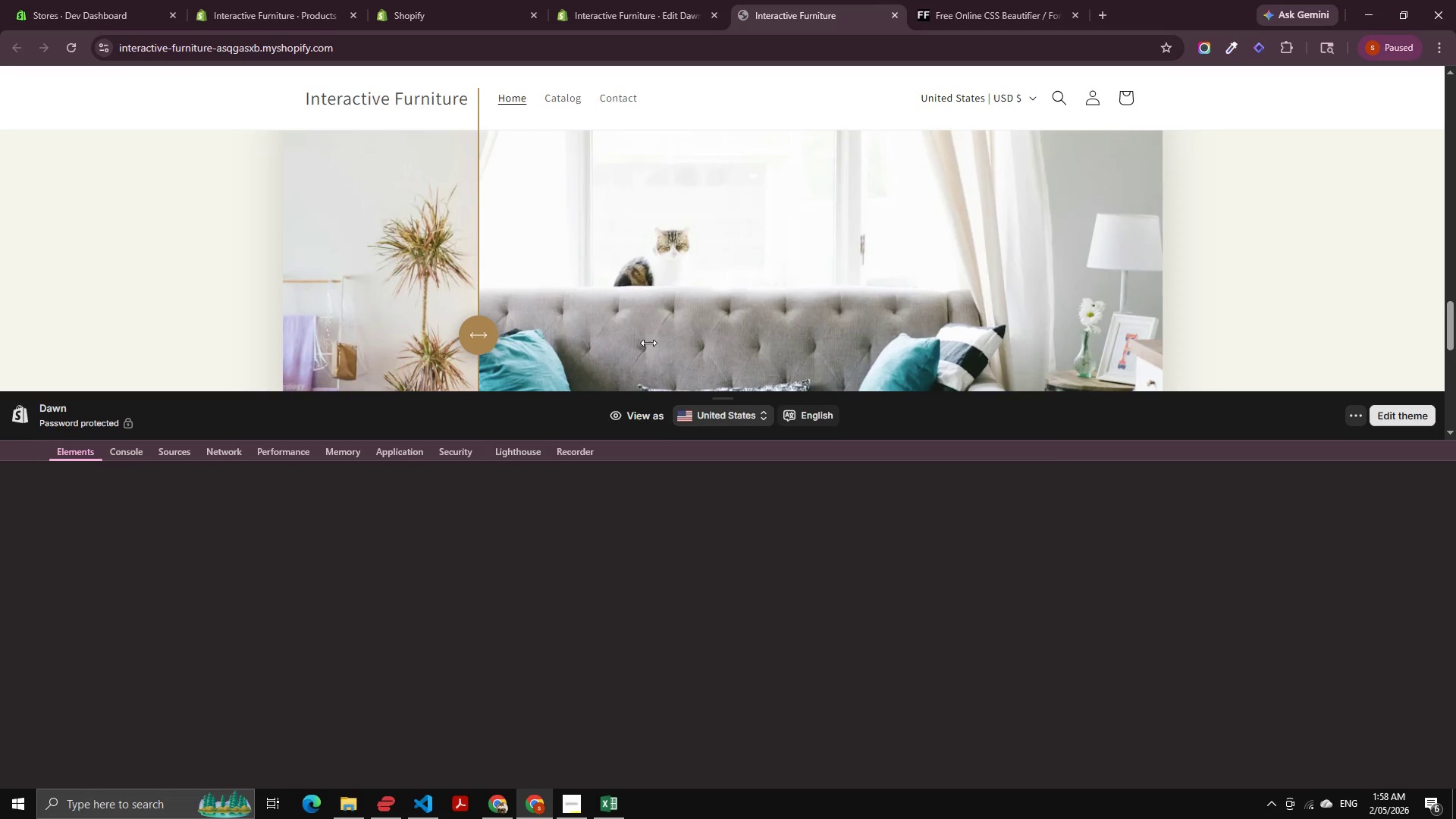 
scroll: coordinate [648, 320], scroll_direction: up, amount: 4.0
 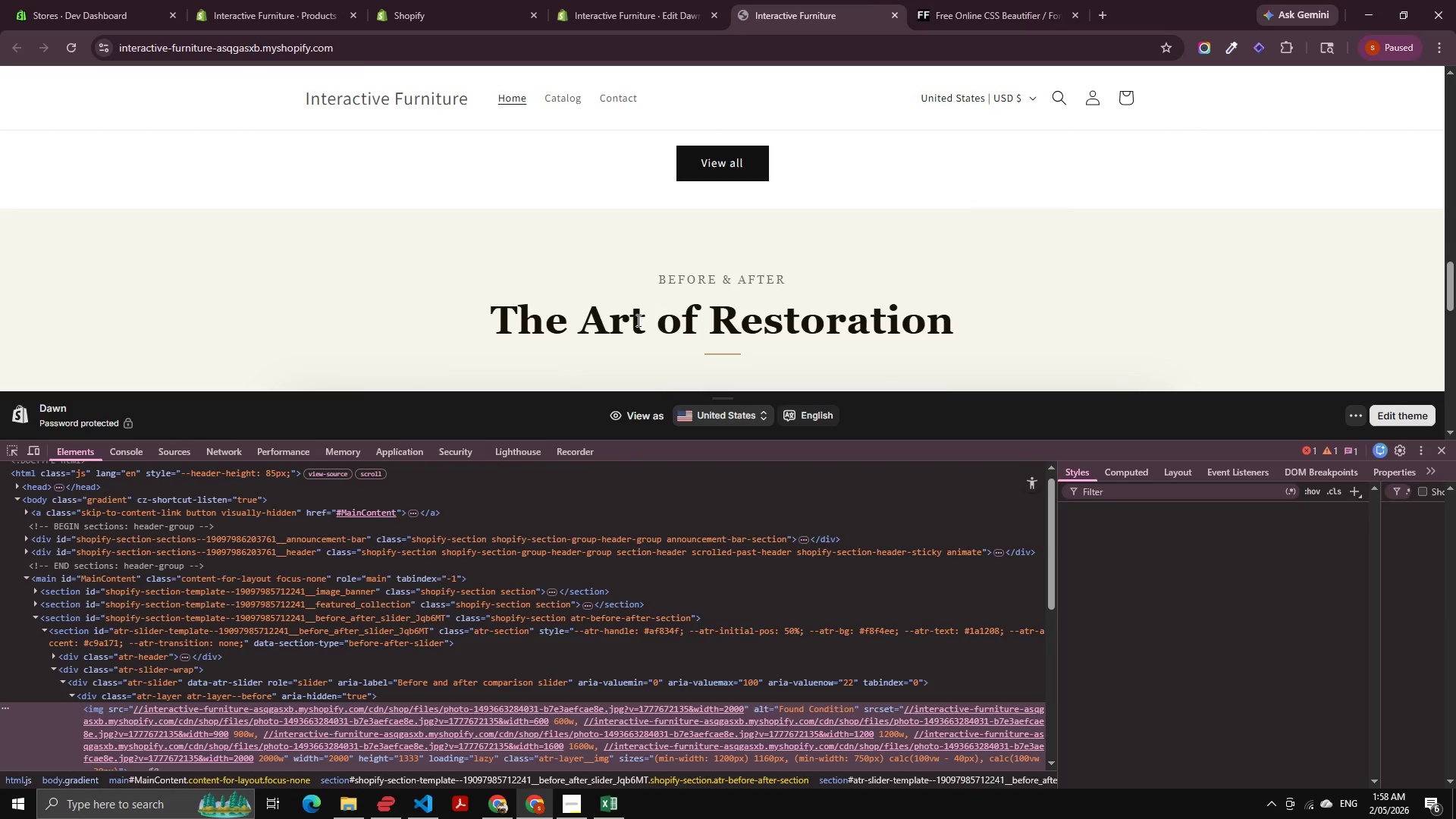 
scroll: coordinate [635, 320], scroll_direction: down, amount: 3.0
 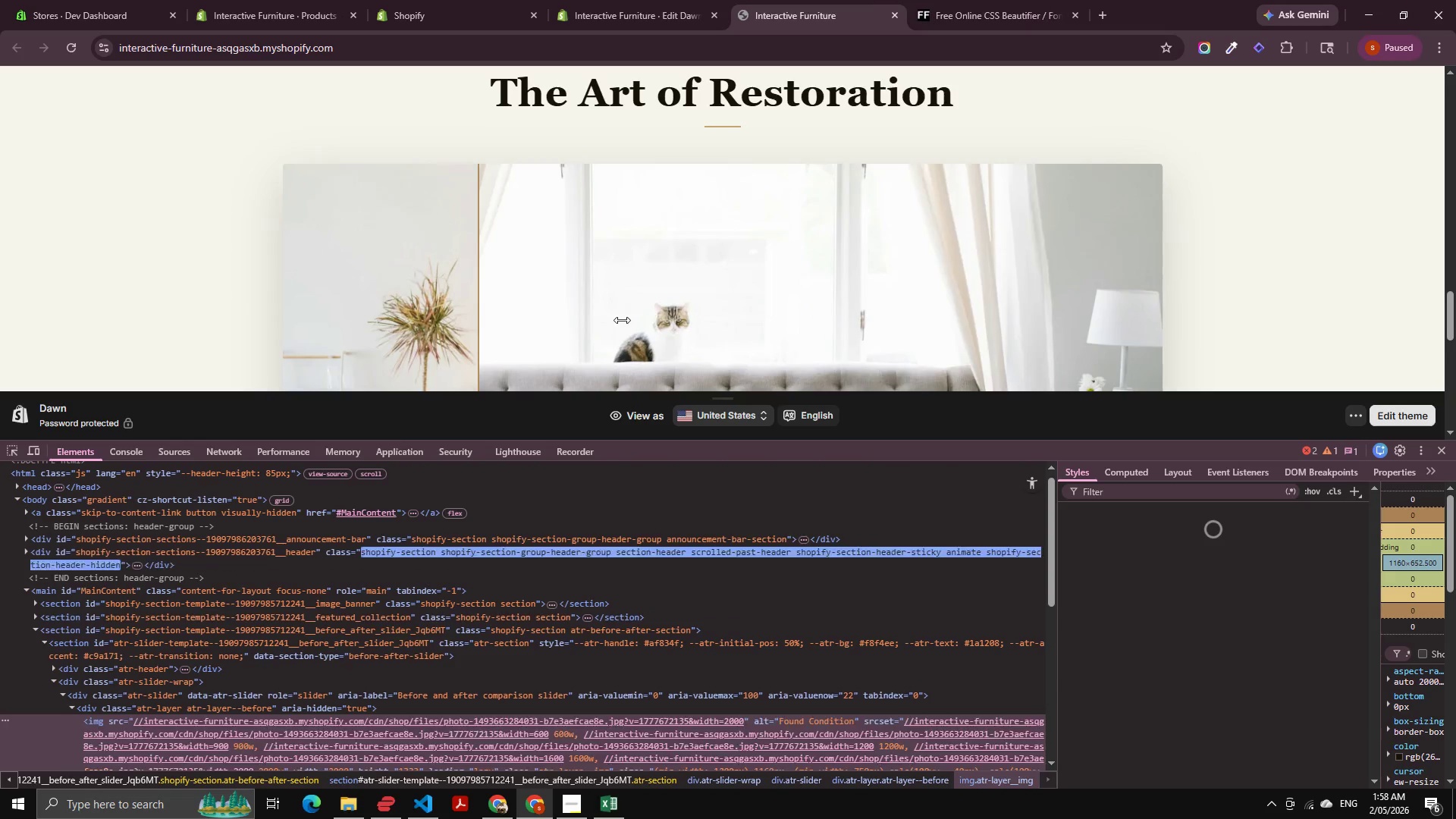 
hold_key(key=ControlLeft, duration=1.11)
 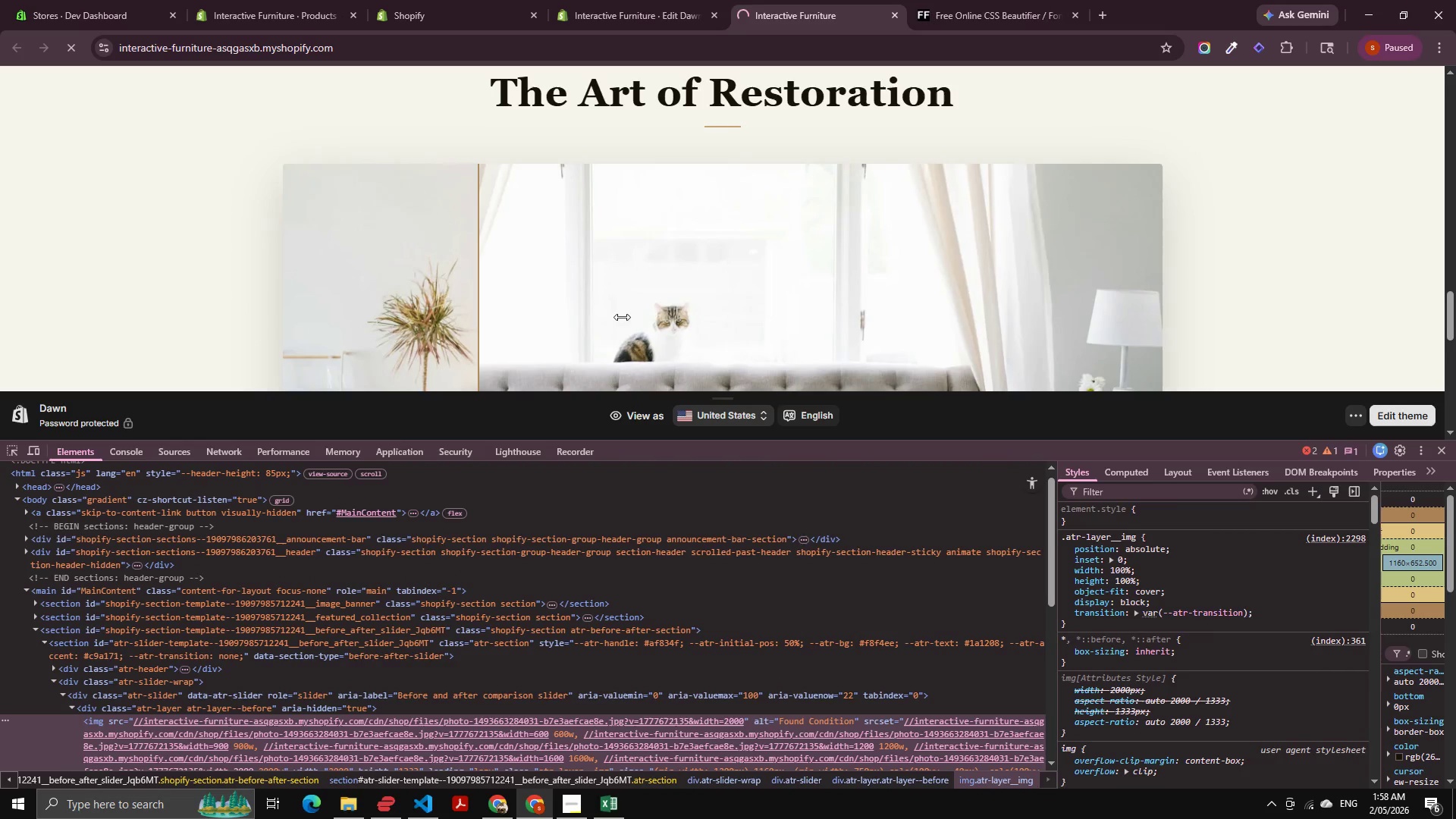 
hold_key(key=ShiftLeft, duration=0.98)